 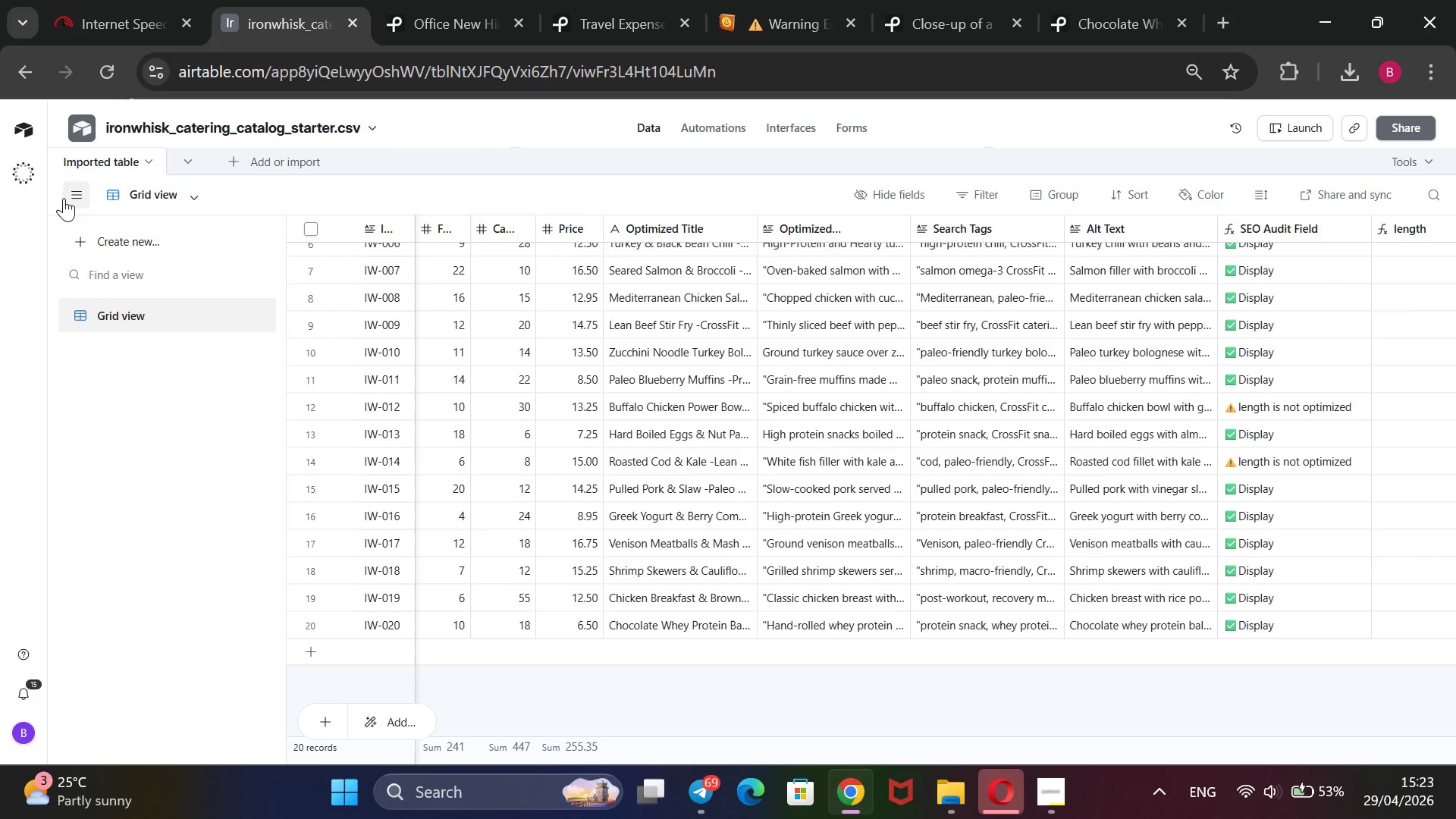 
left_click([114, 246])
 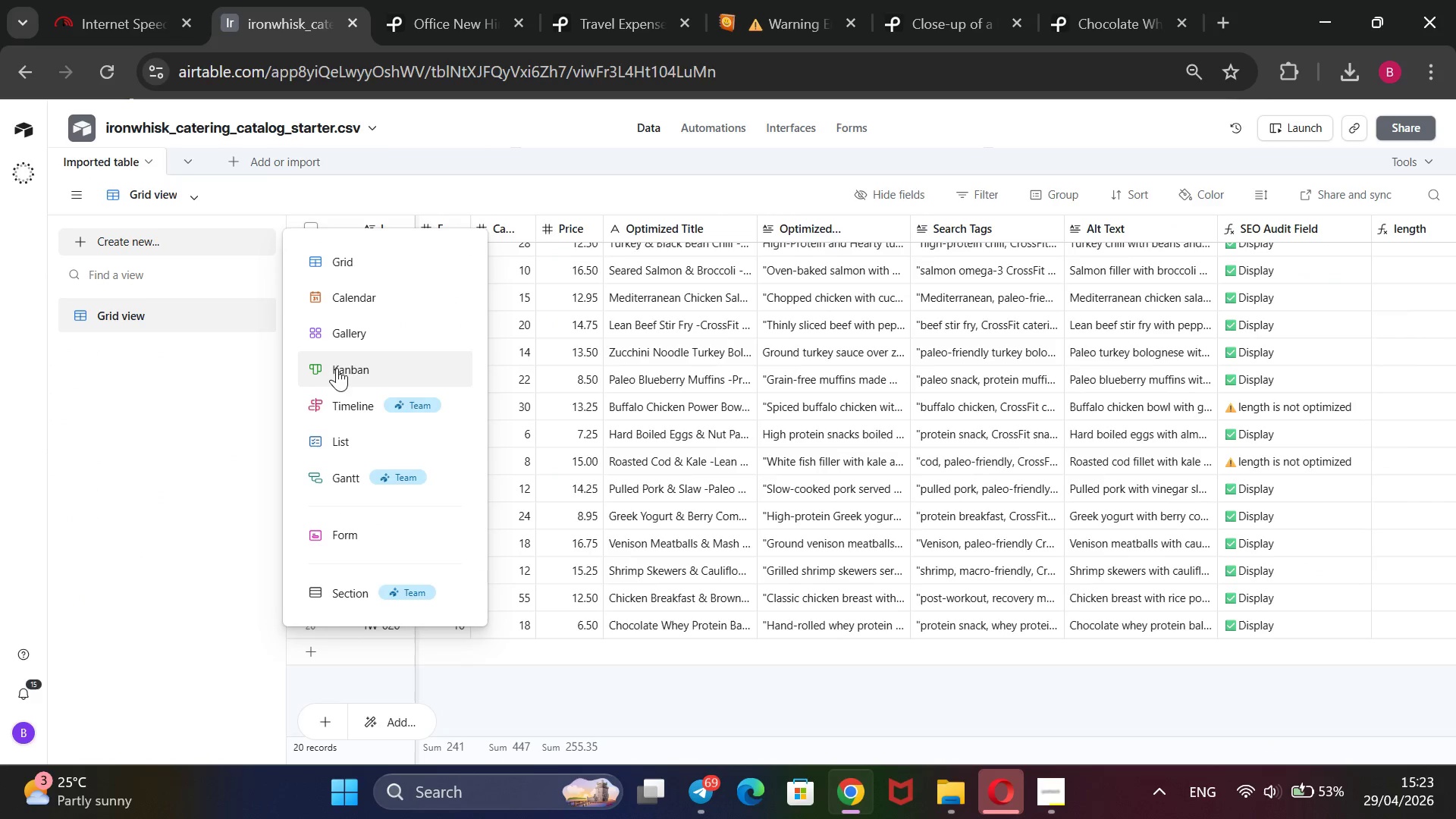 
left_click([348, 340])
 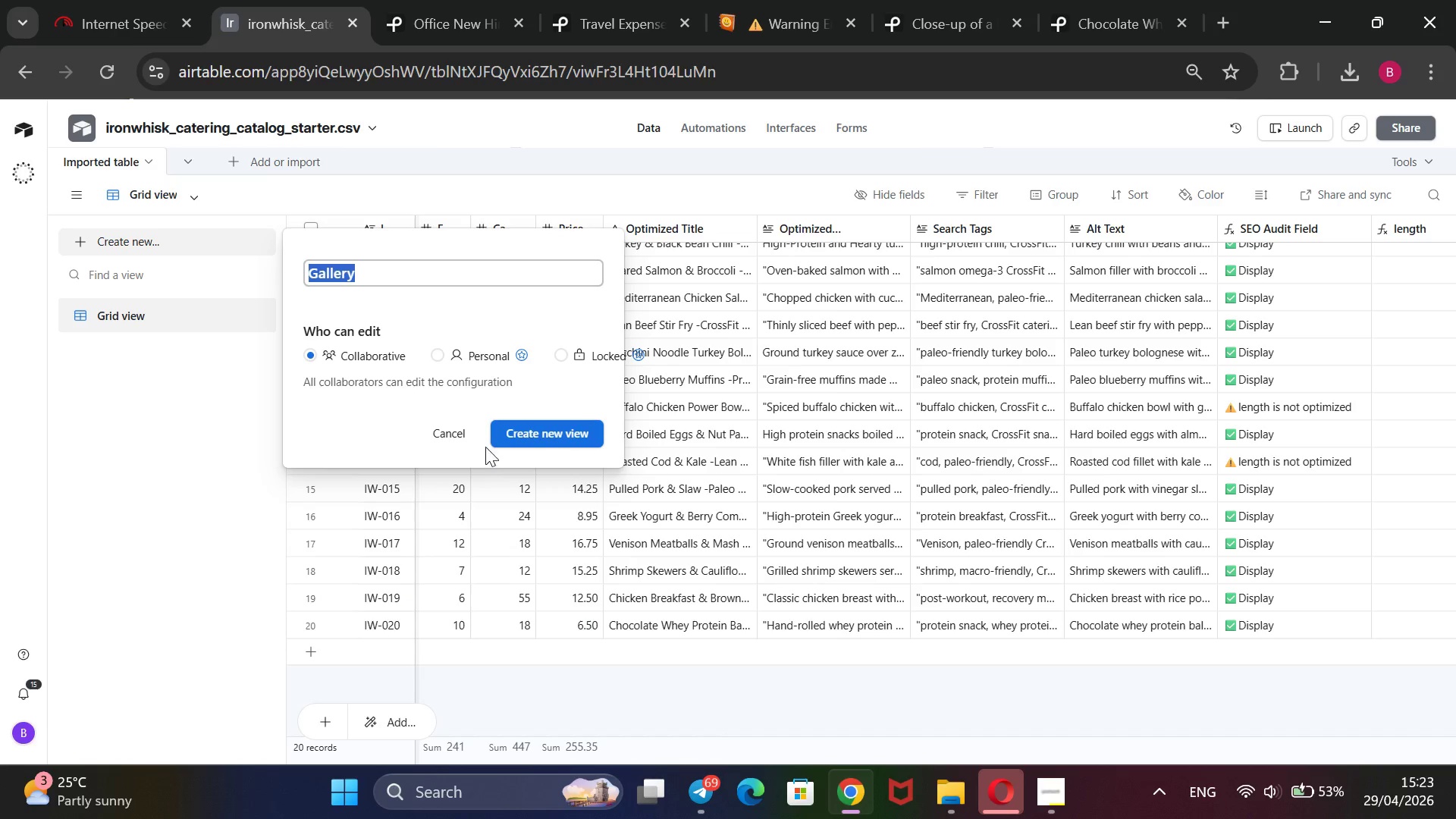 
left_click([521, 427])
 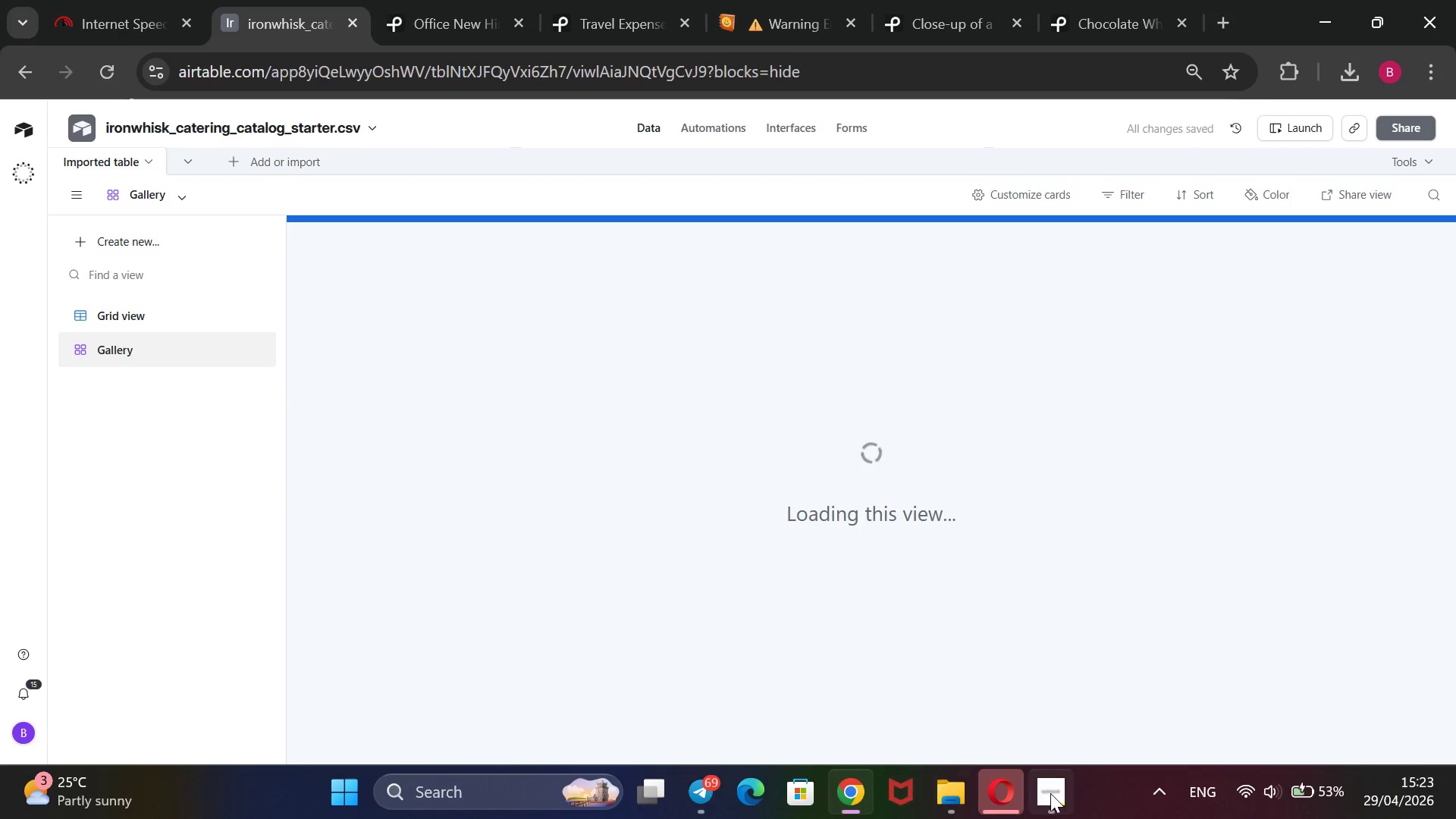 
left_click([1048, 795])